 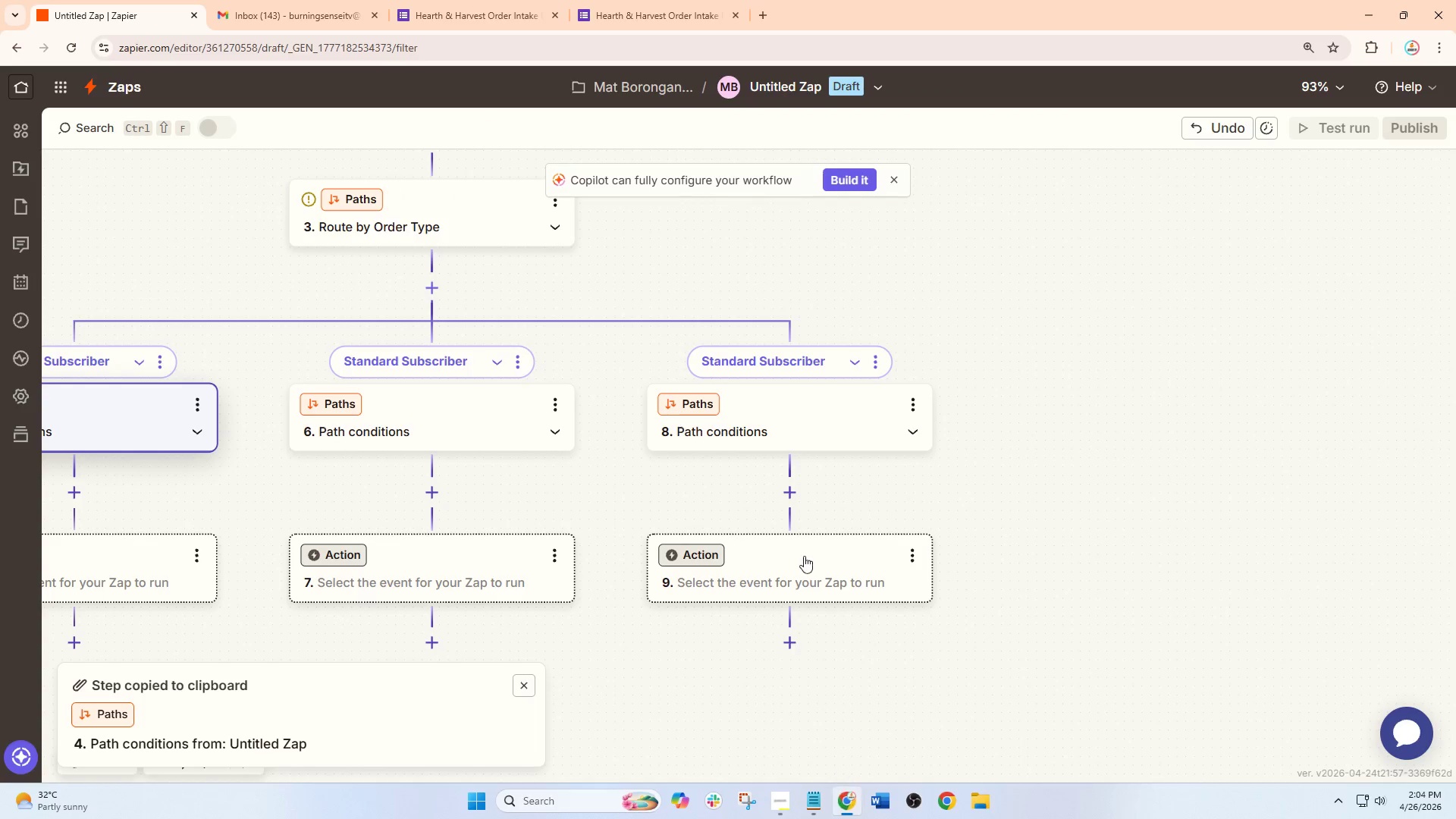 
left_click([529, 371])
 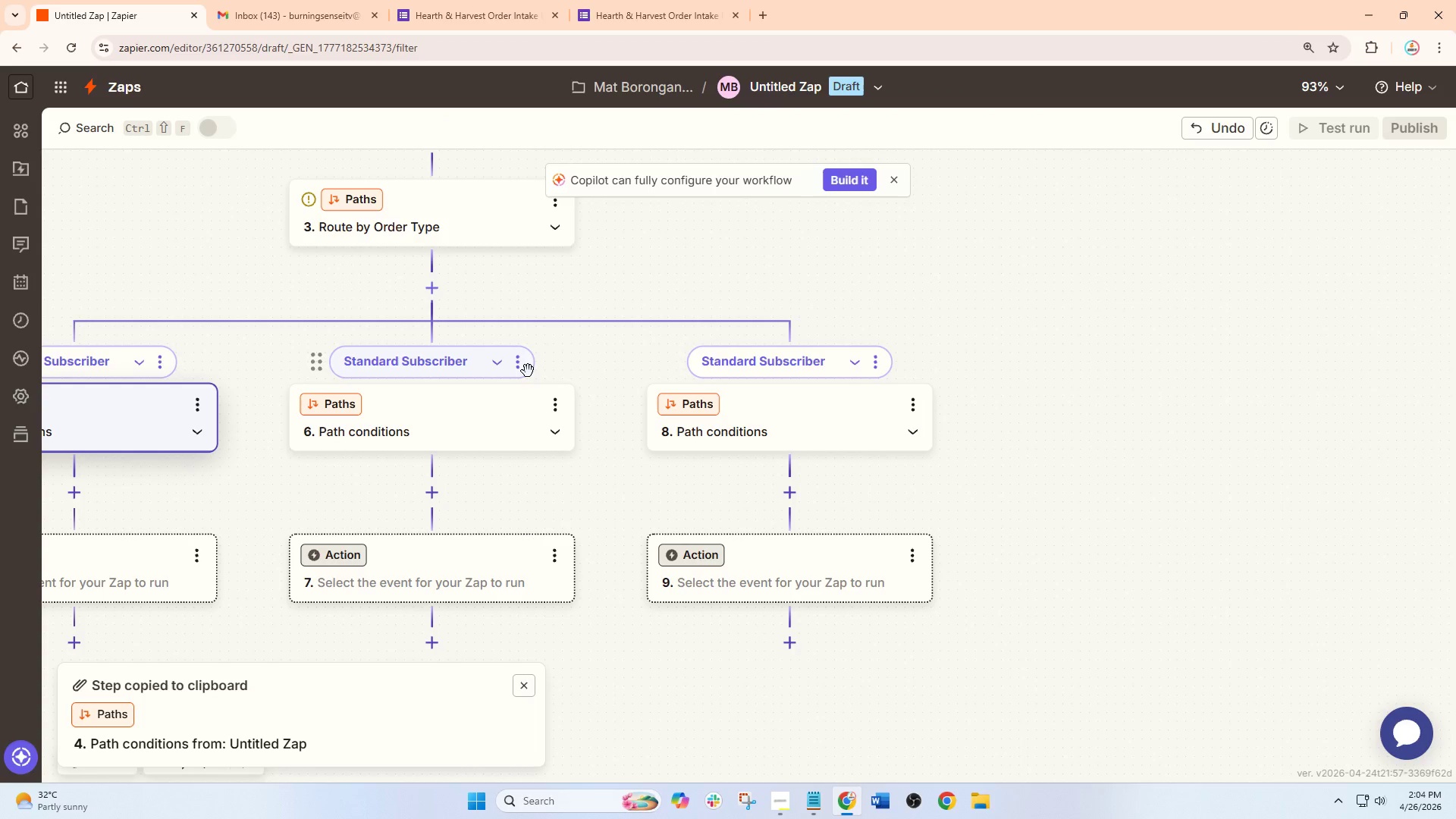 
left_click([526, 370])
 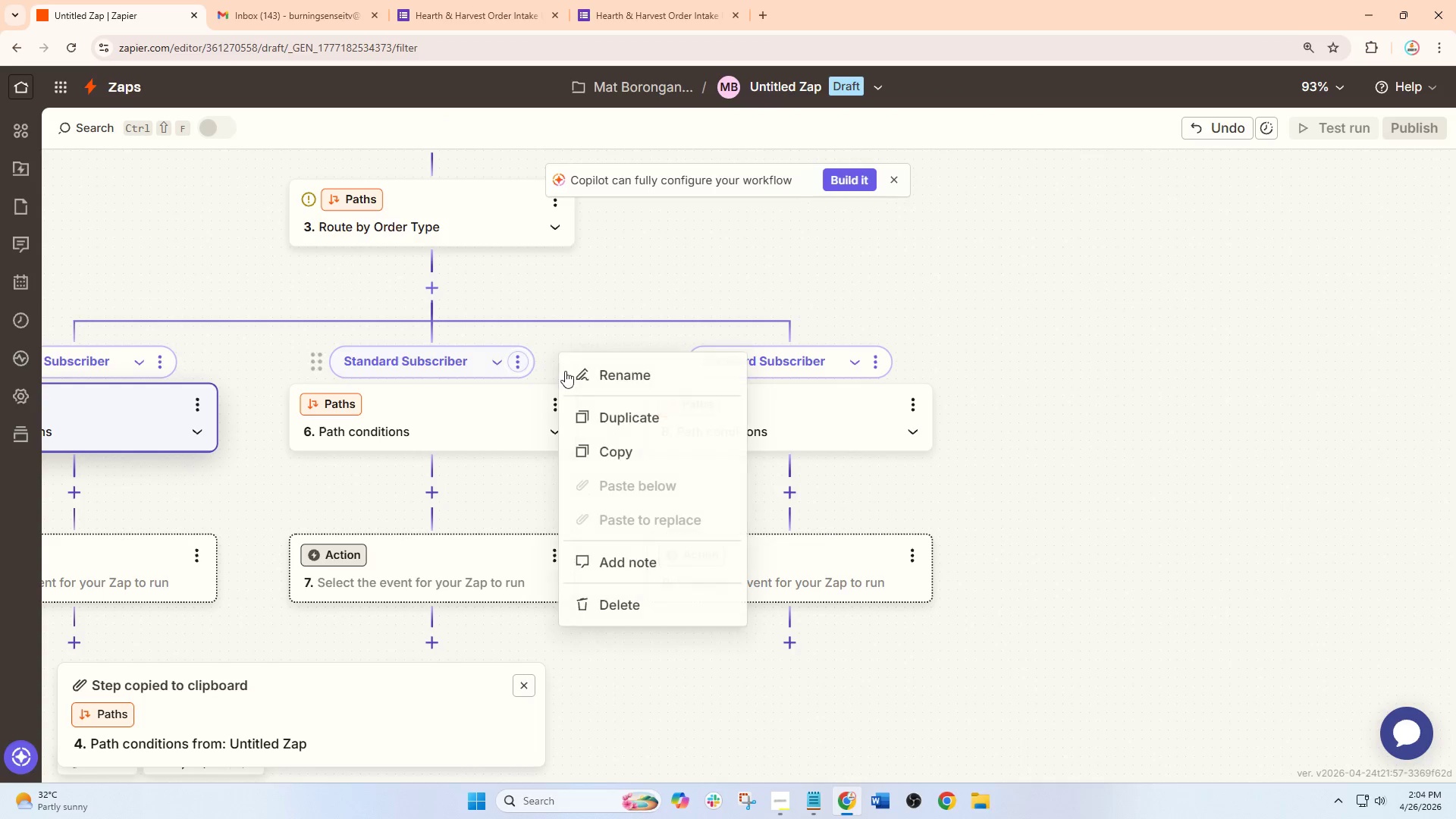 
left_click_drag(start_coordinate=[593, 377], to_coordinate=[597, 378])
 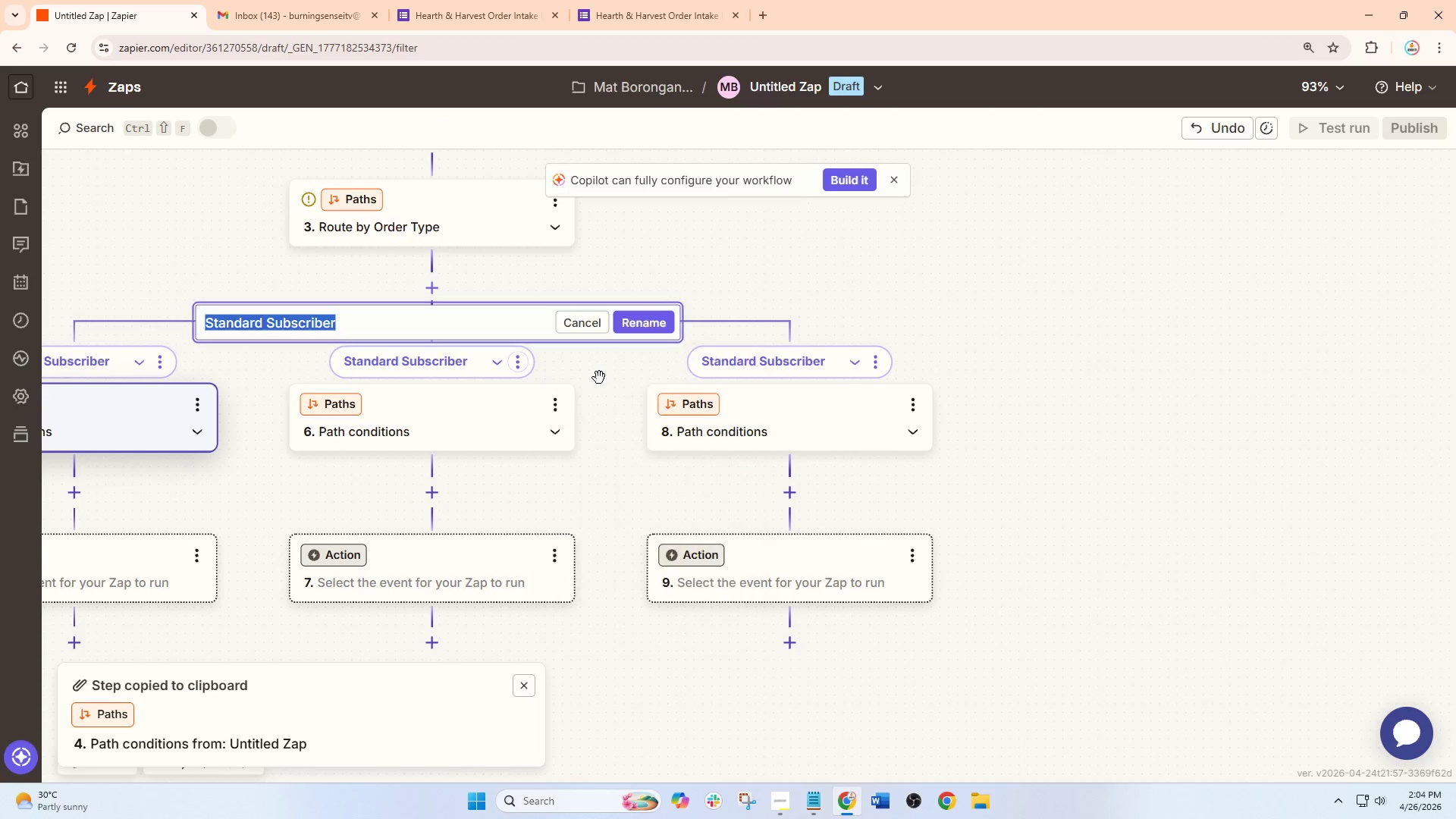 
key(Control+V)
 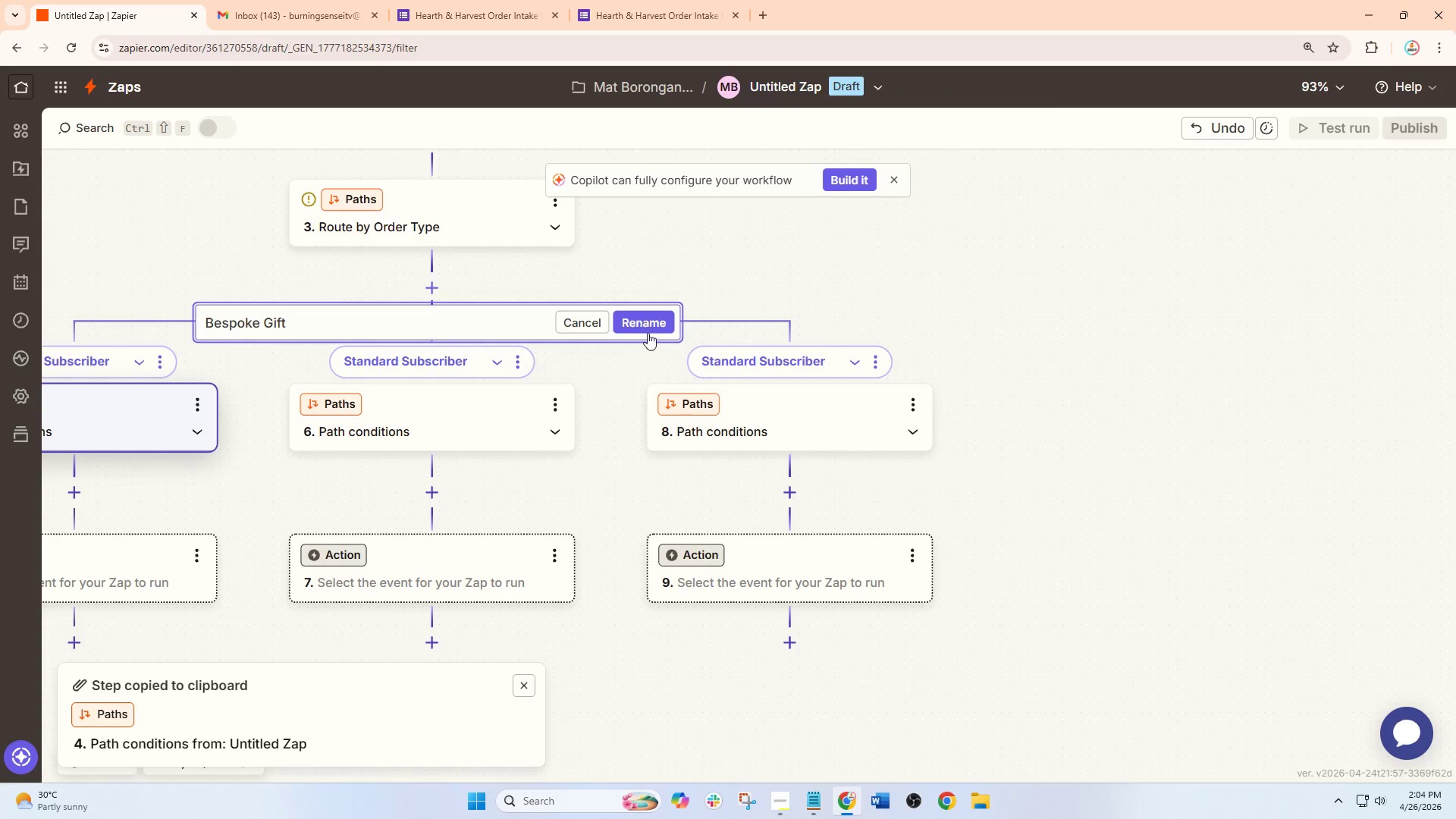 
left_click([650, 327])
 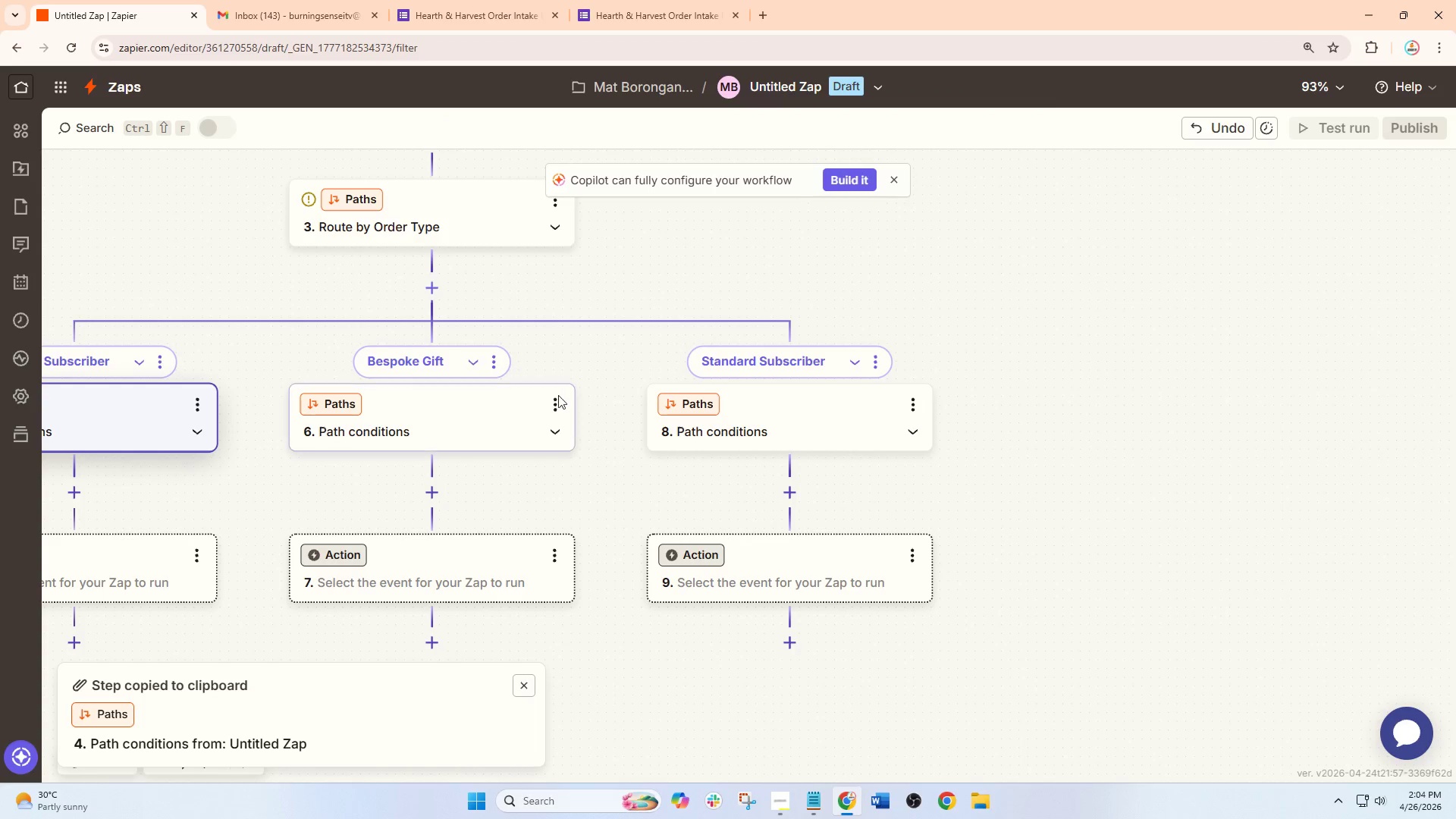 
left_click([541, 400])
 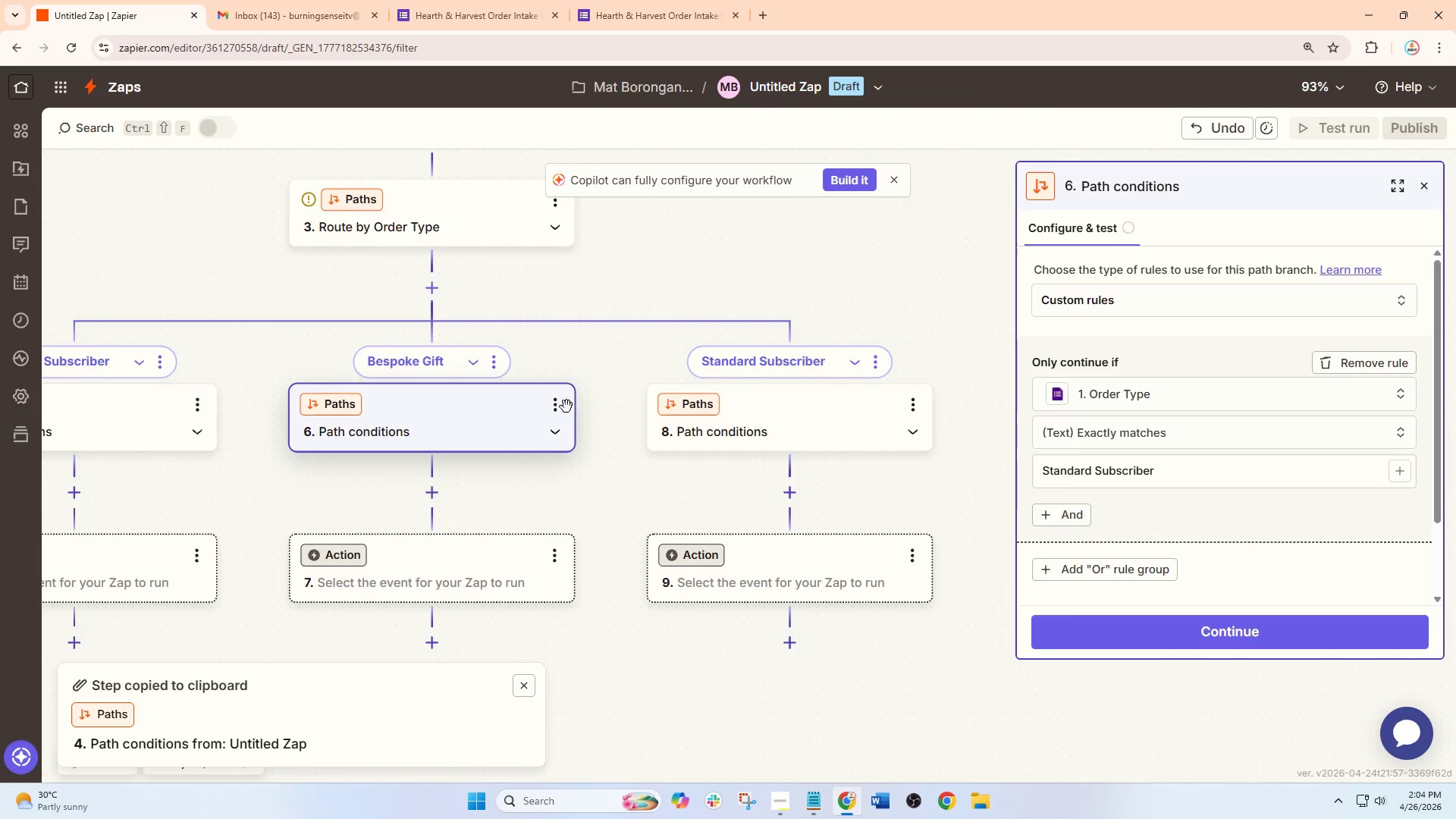 
left_click([560, 404])
 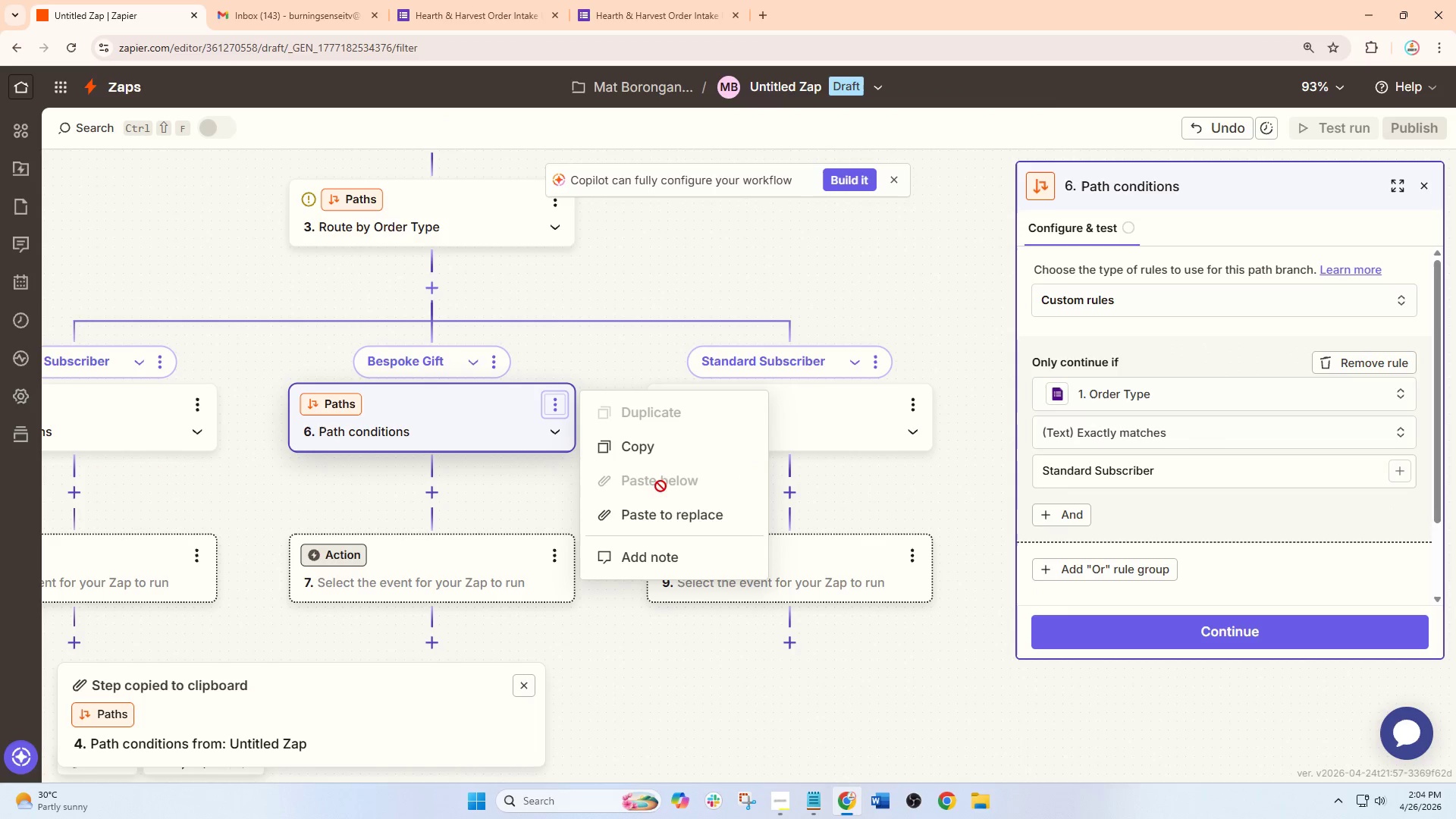 
left_click_drag(start_coordinate=[677, 518], to_coordinate=[987, 561])
 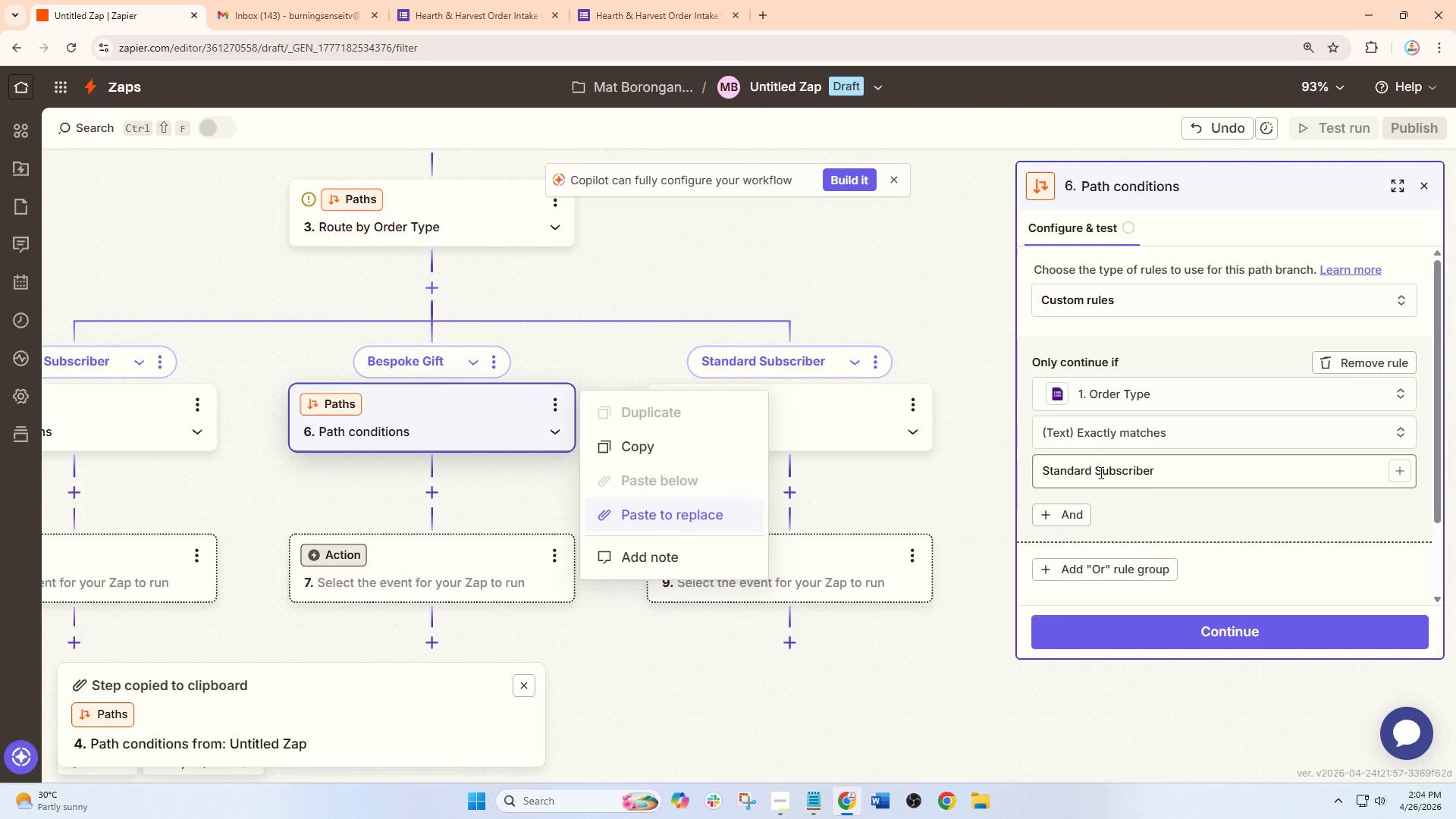 
left_click_drag(start_coordinate=[1185, 470], to_coordinate=[922, 456])
 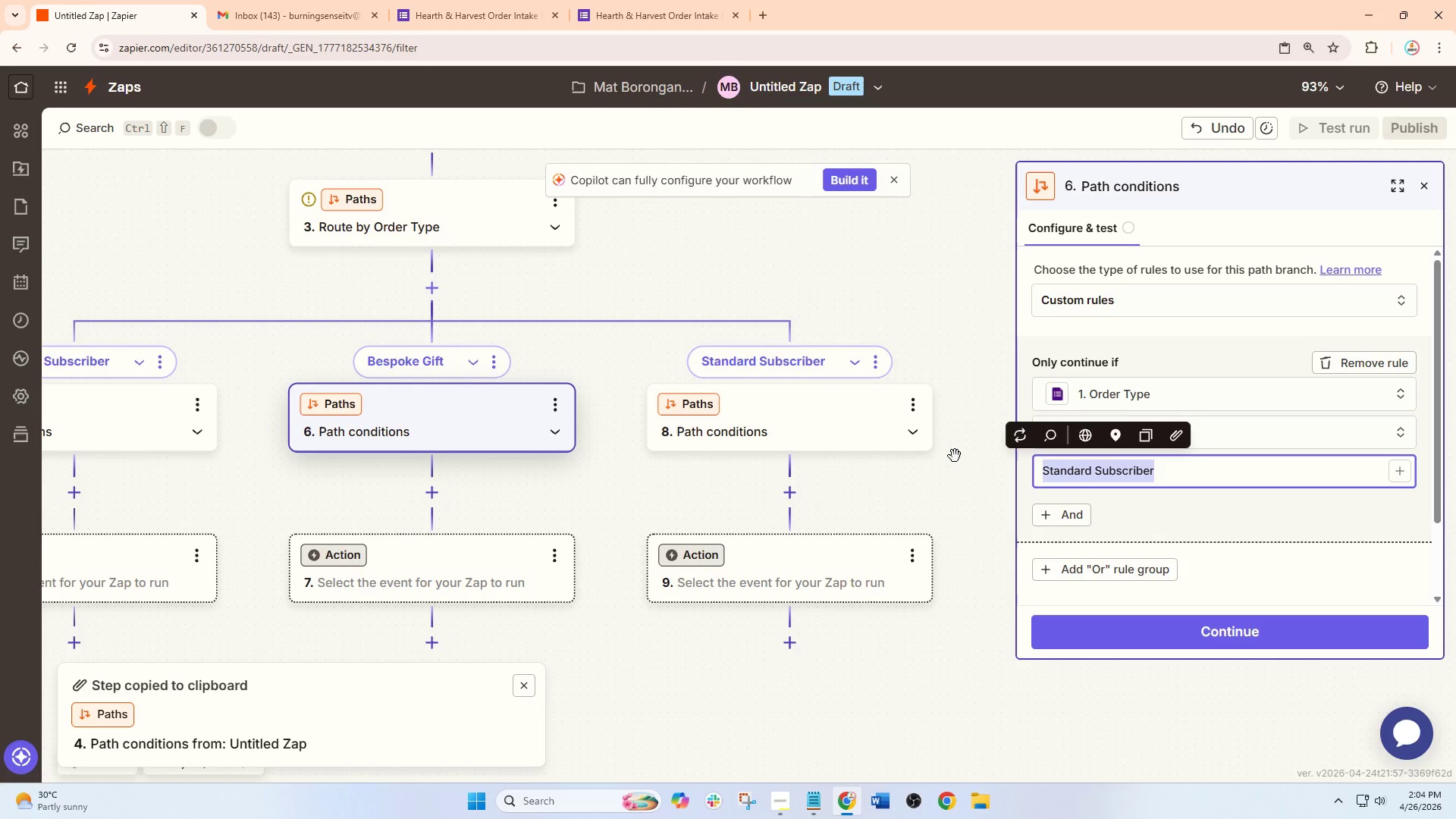 
key(Control+V)
 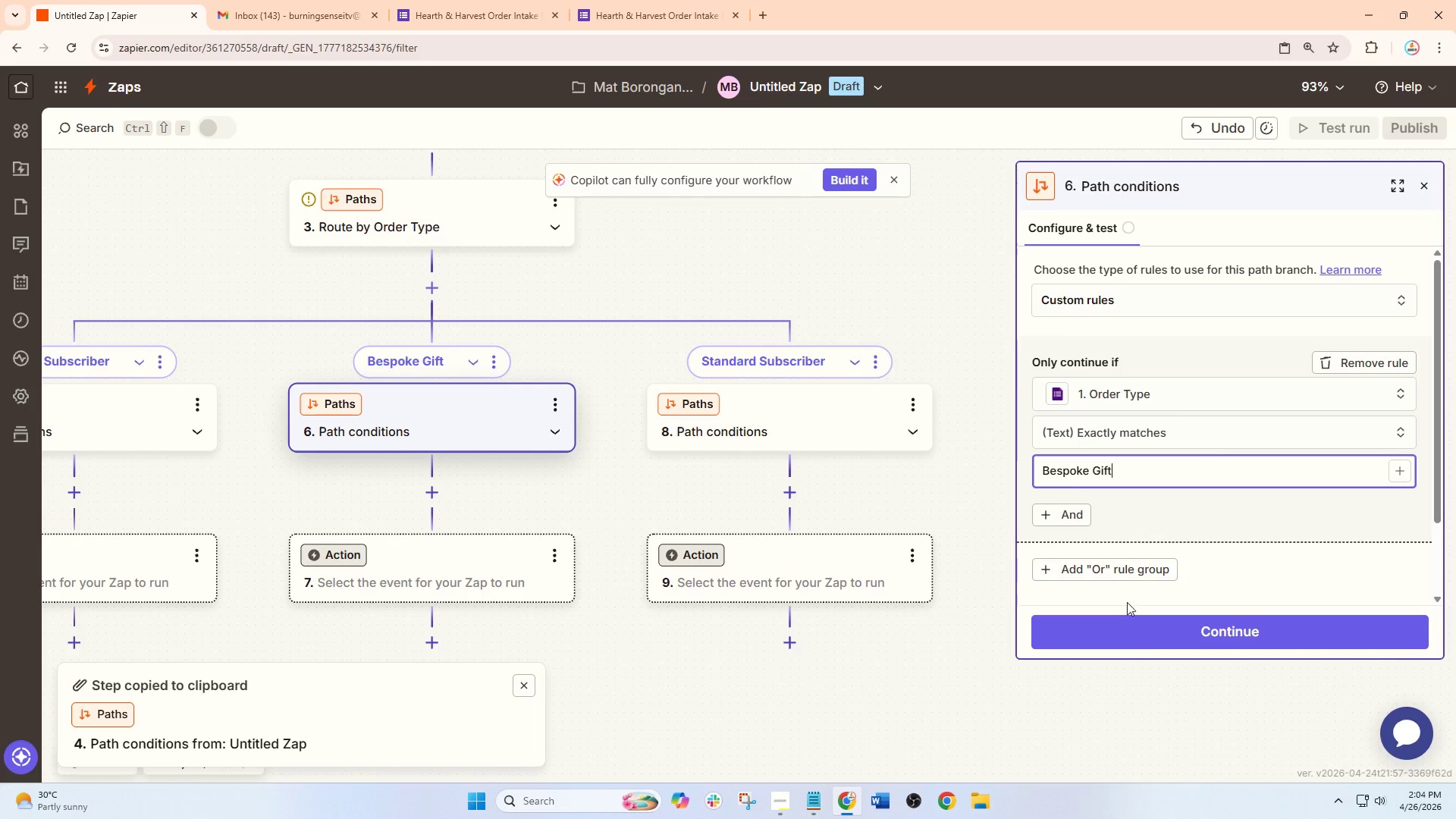 
left_click([1144, 635])
 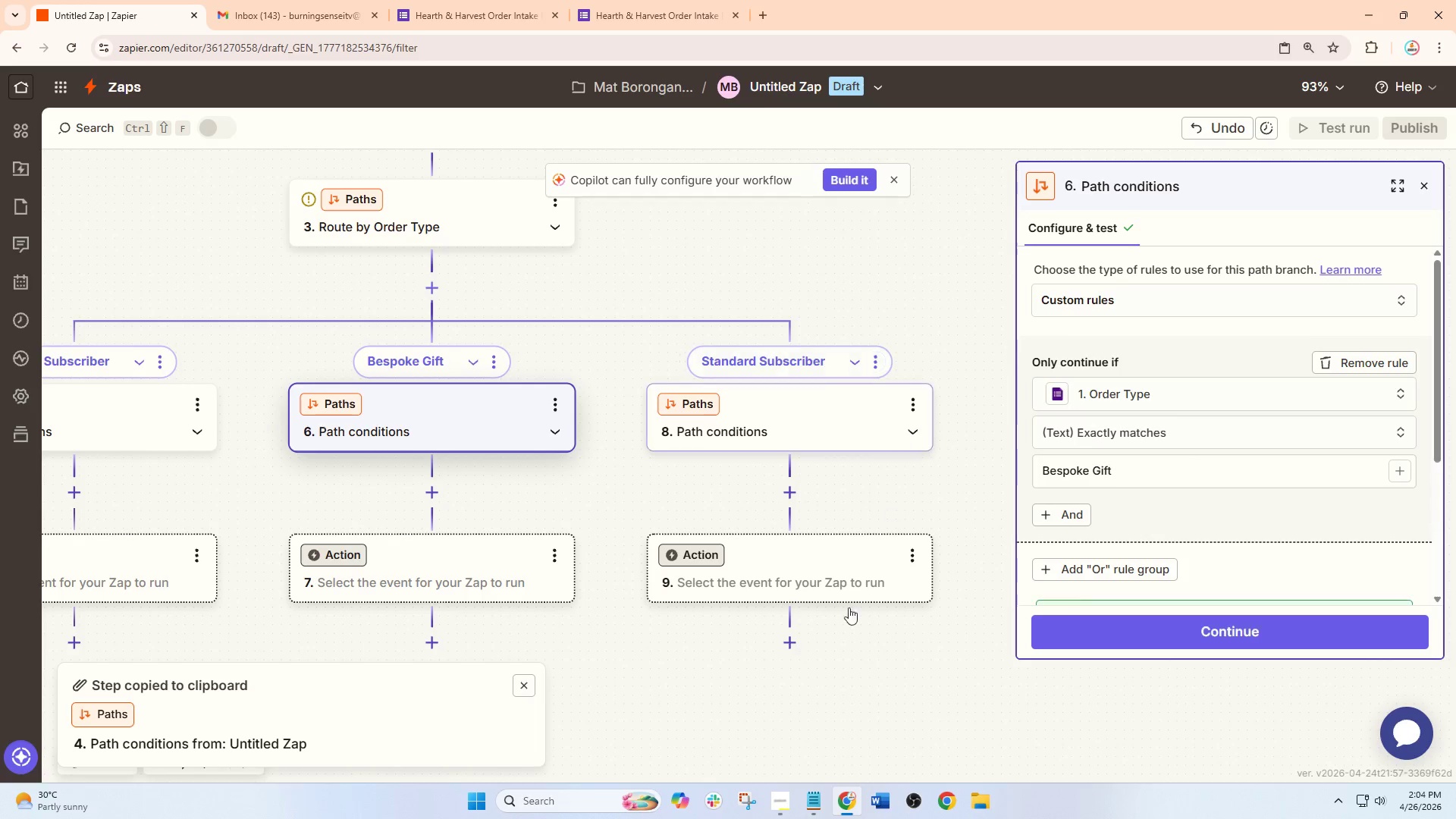 
left_click([785, 807])